 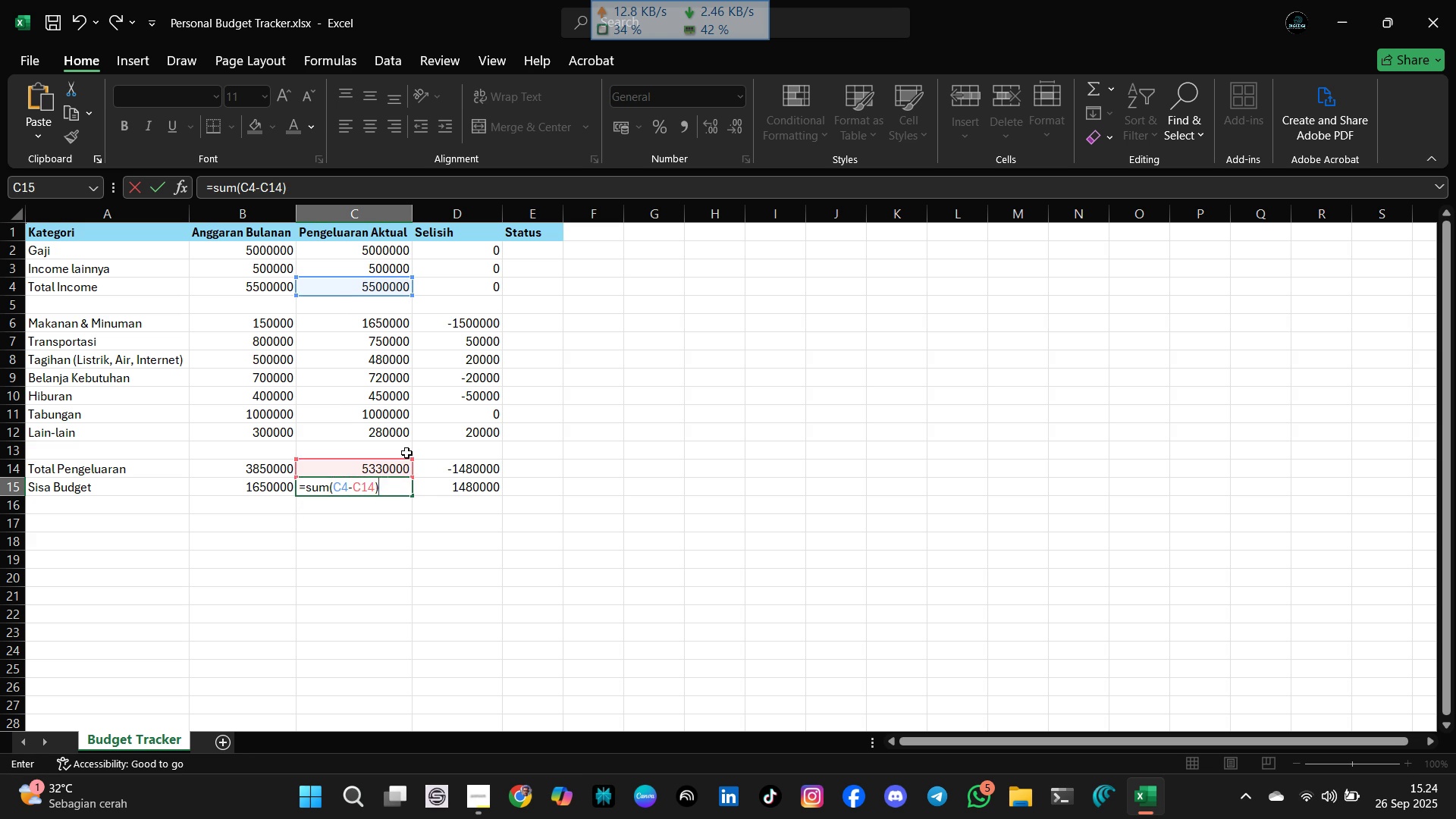 
key(Enter)
 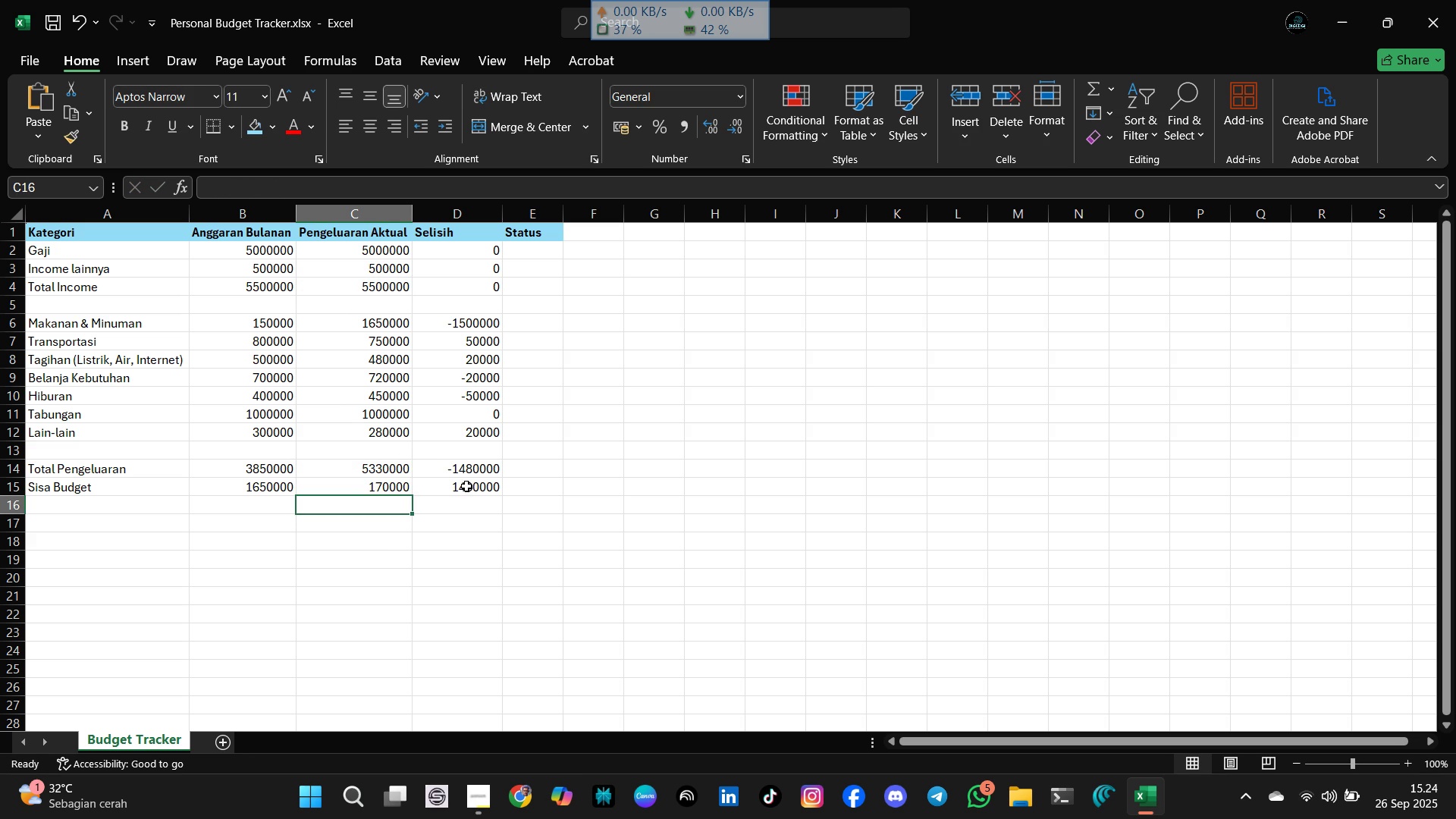 
left_click([466, 486])
 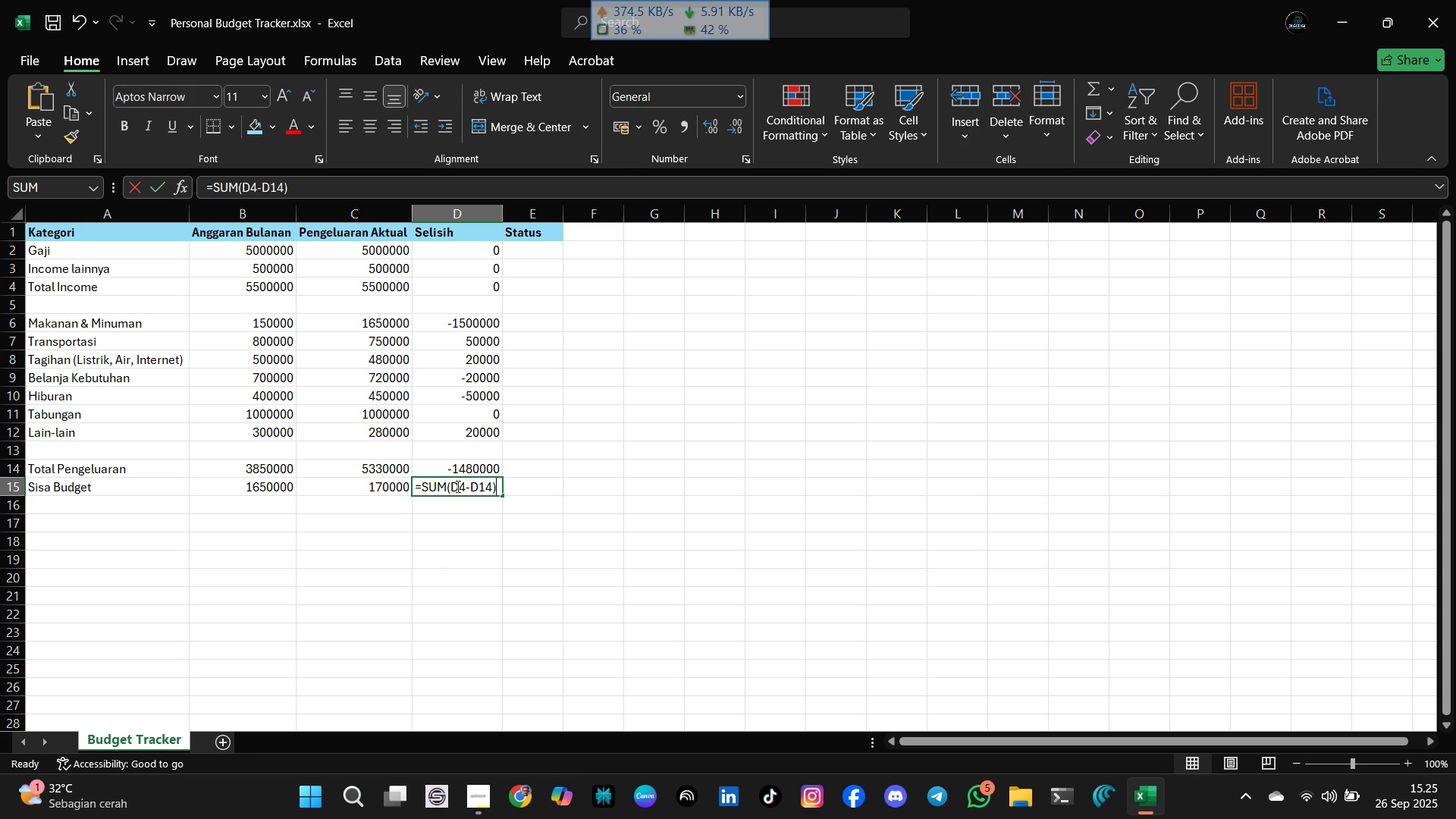 
type(=sum()
 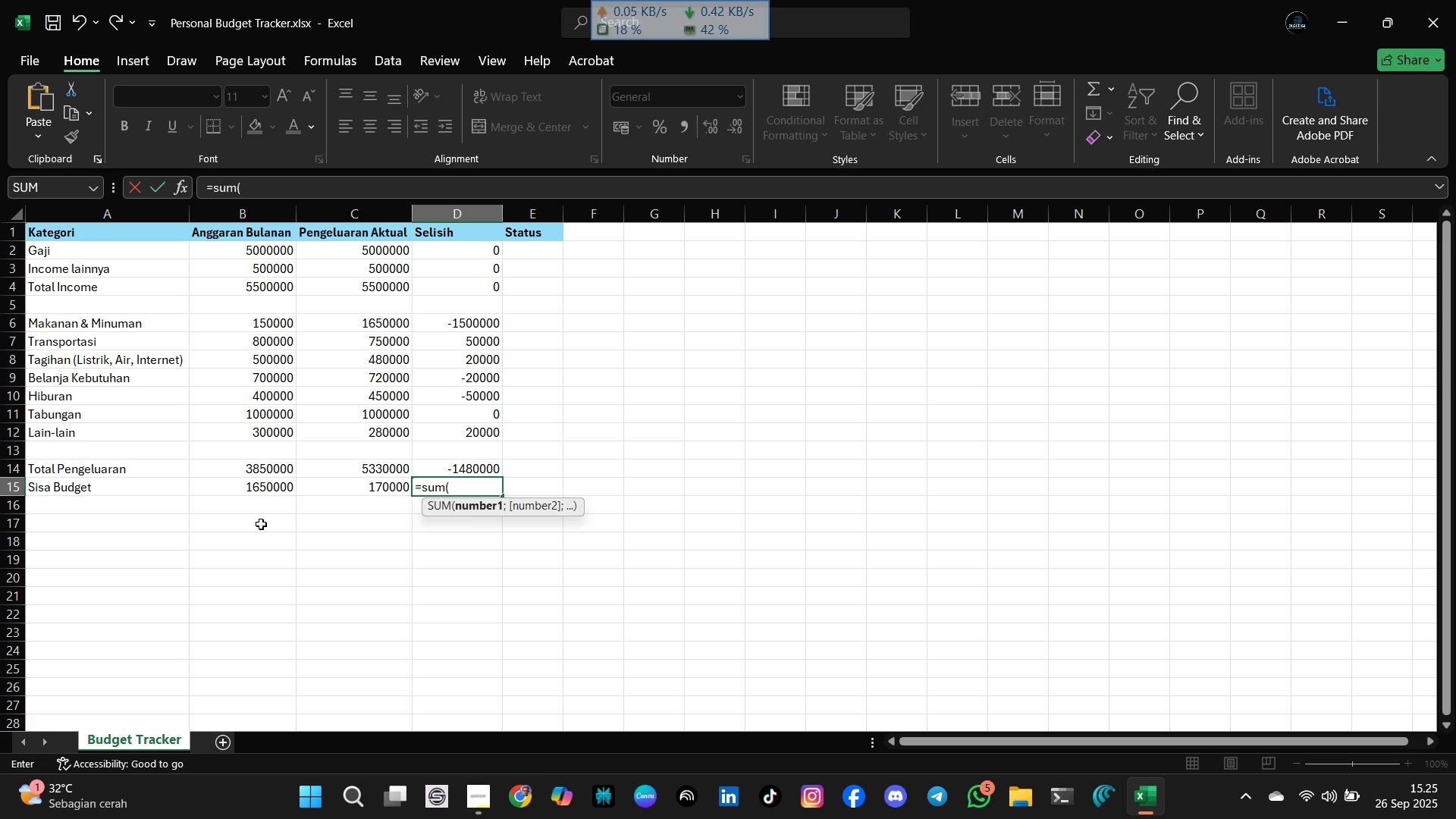 
wait(19.07)
 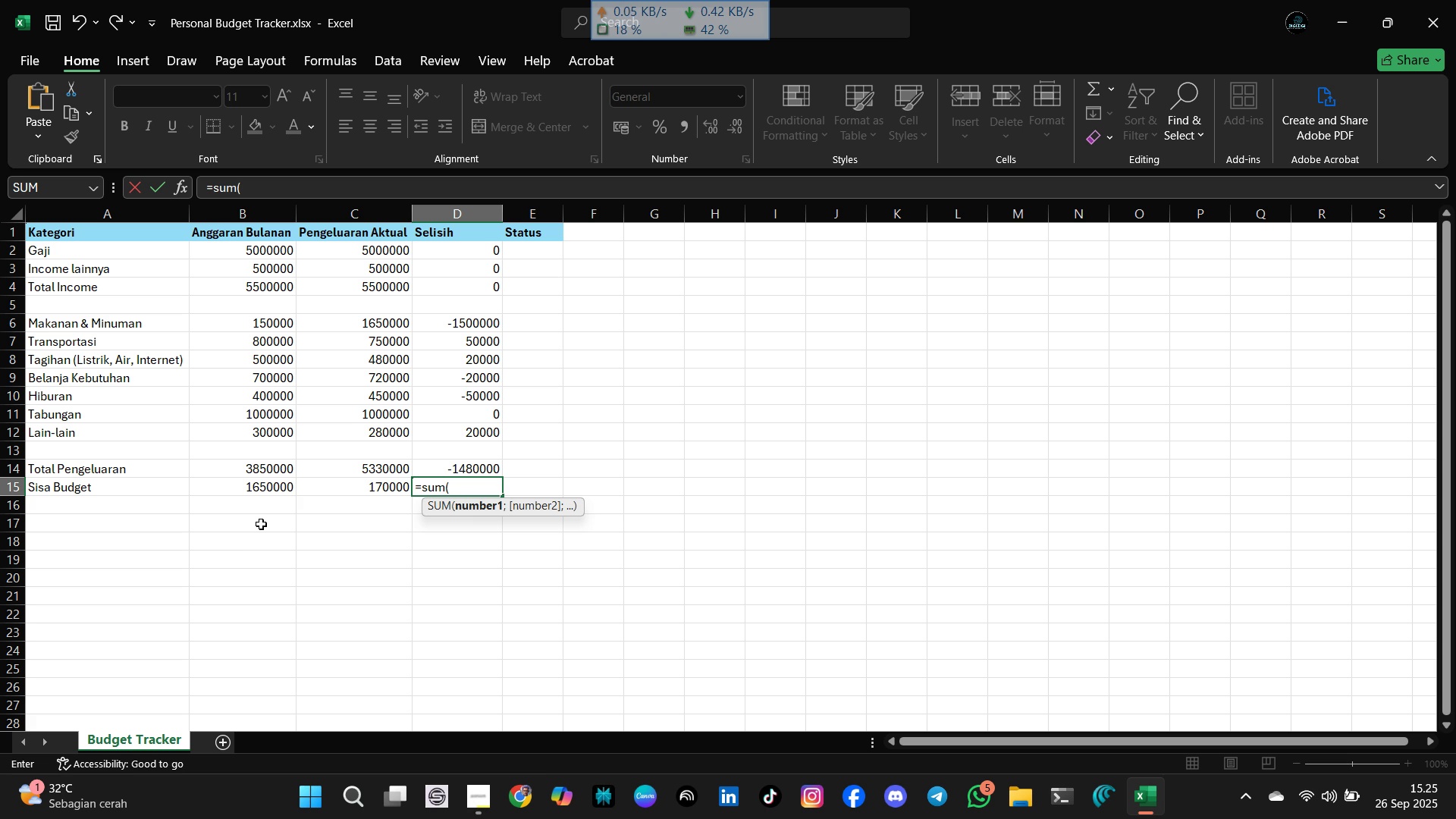 
left_click([370, 485])
 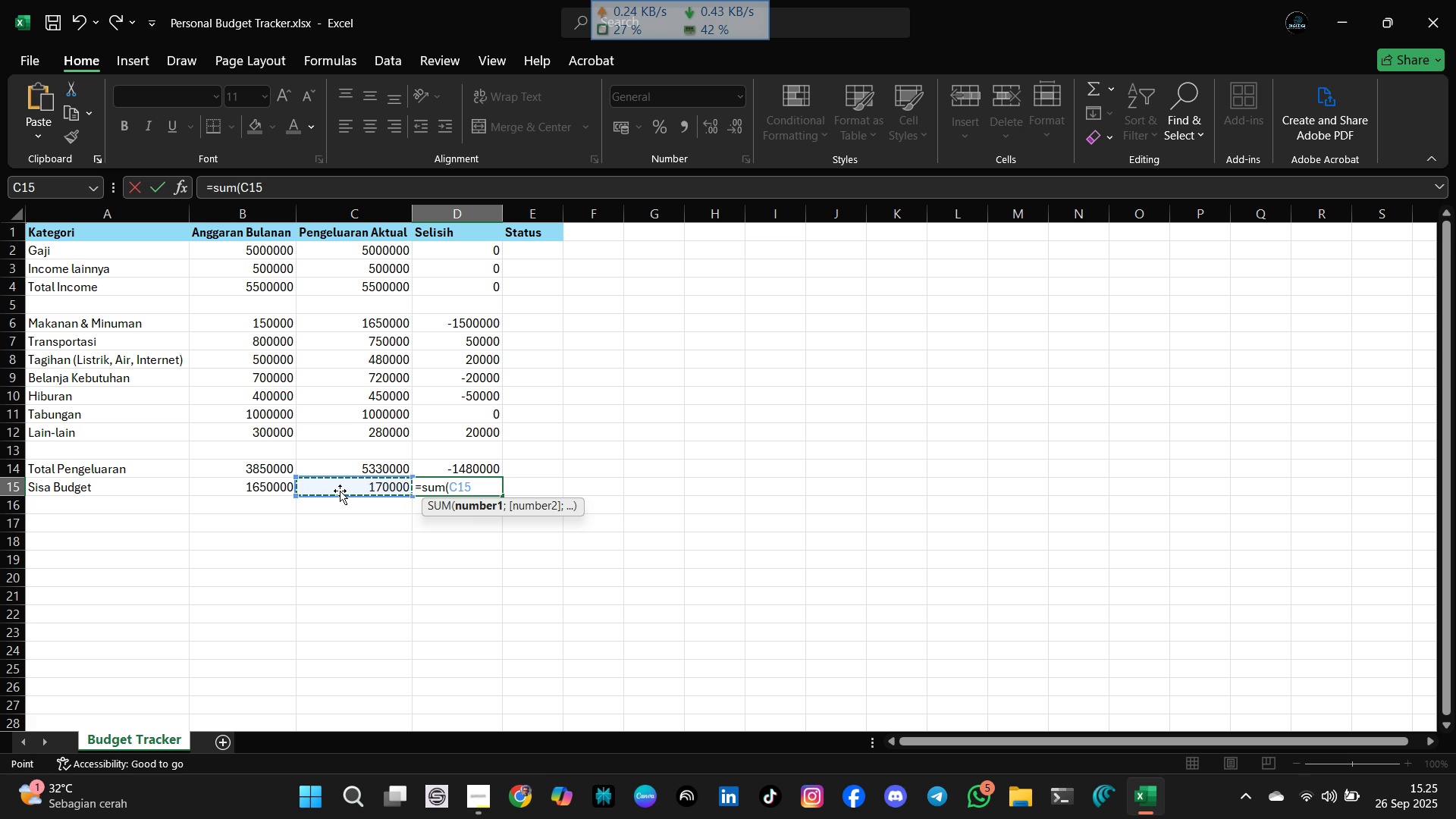 
key(Minus)